 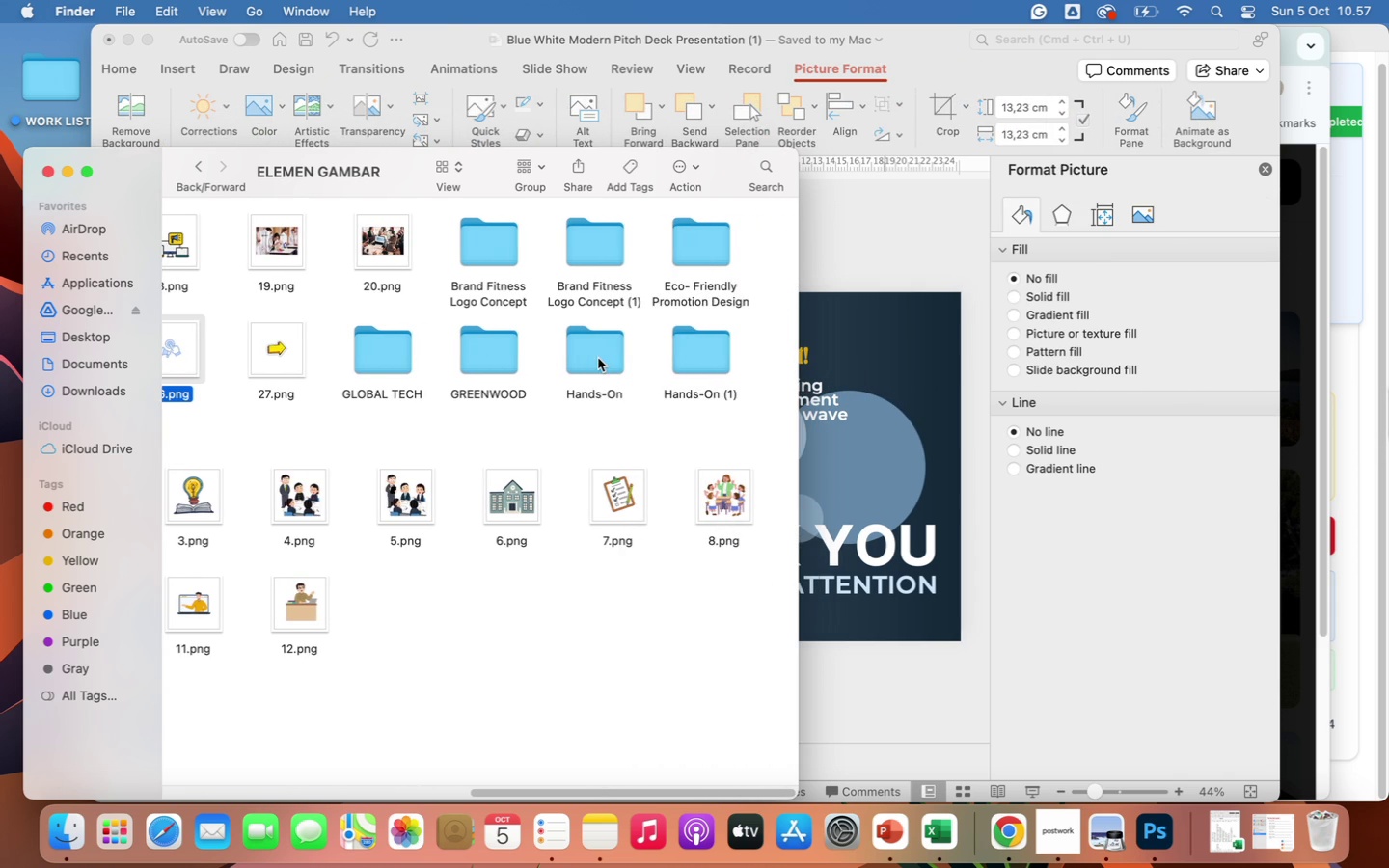 
double_click([504, 247])
 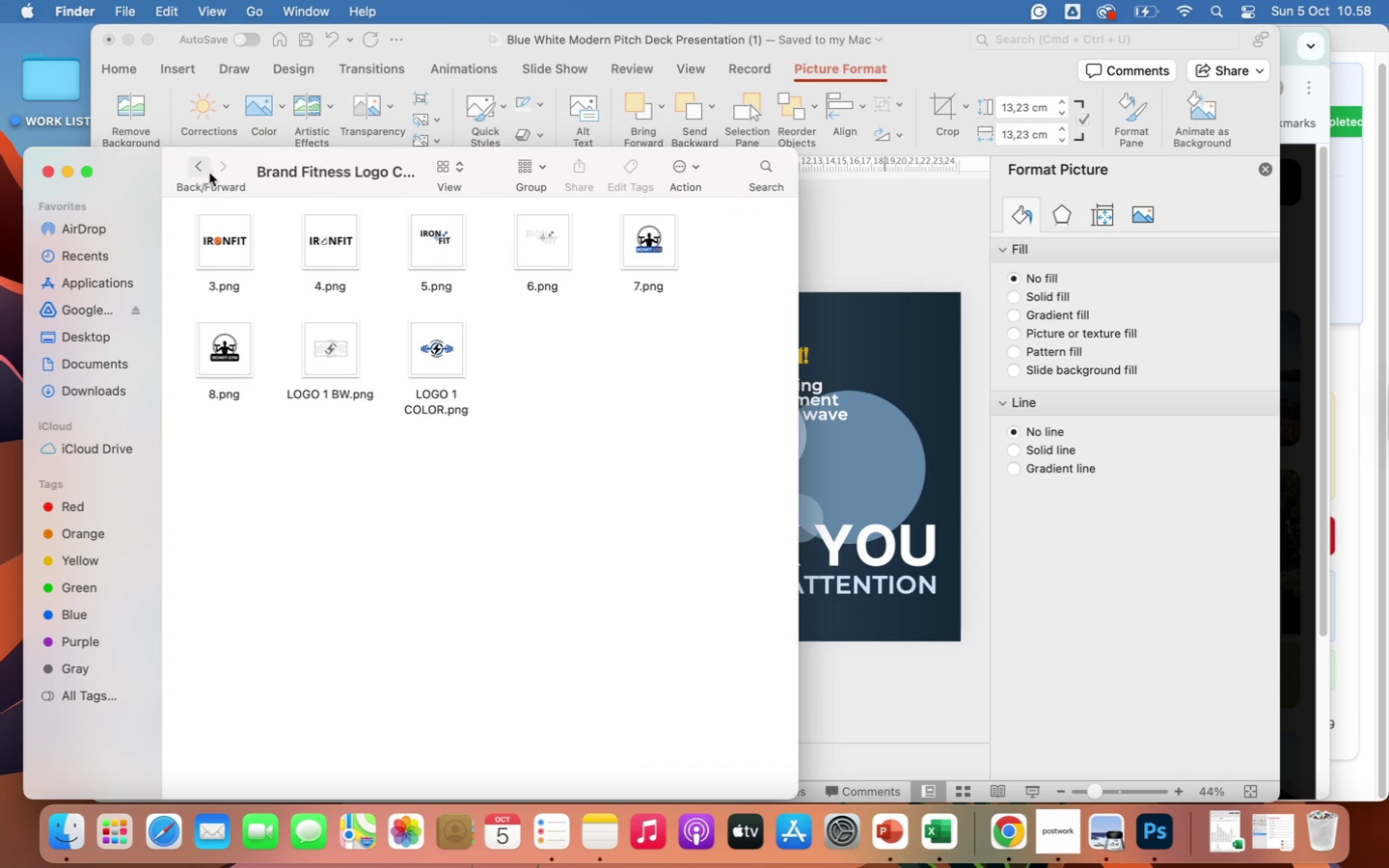 
left_click([188, 162])
 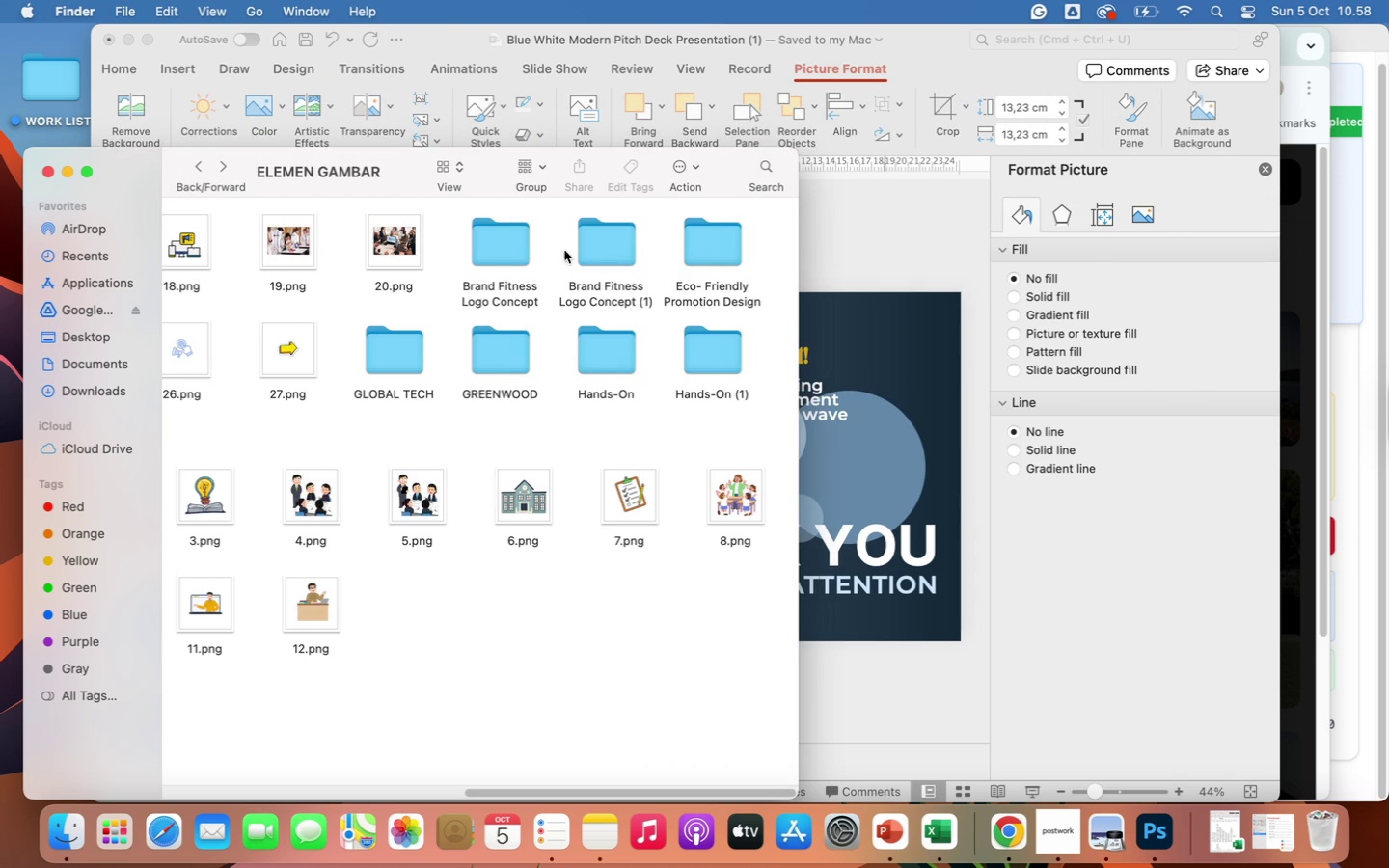 
double_click([613, 247])
 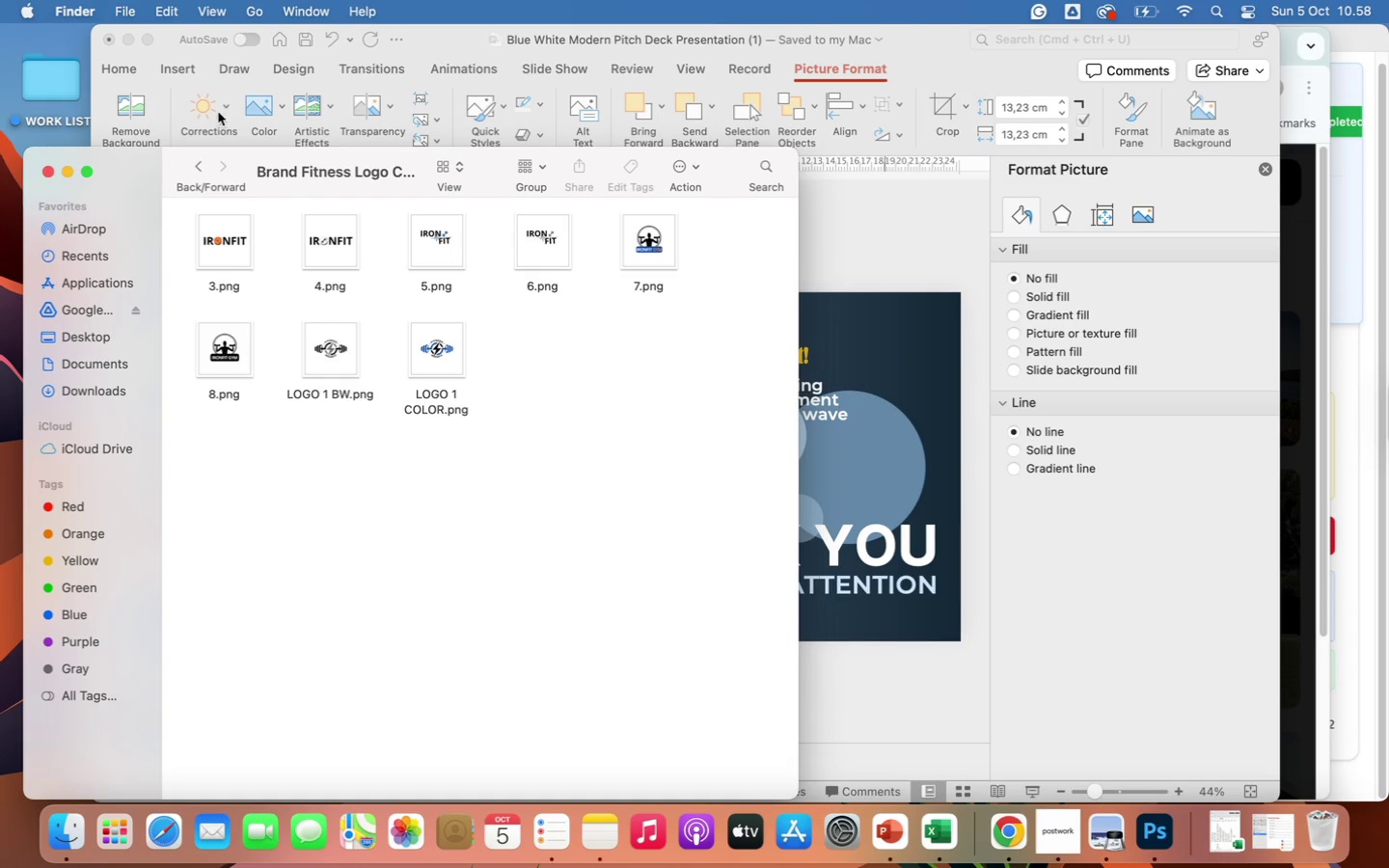 
left_click([192, 166])
 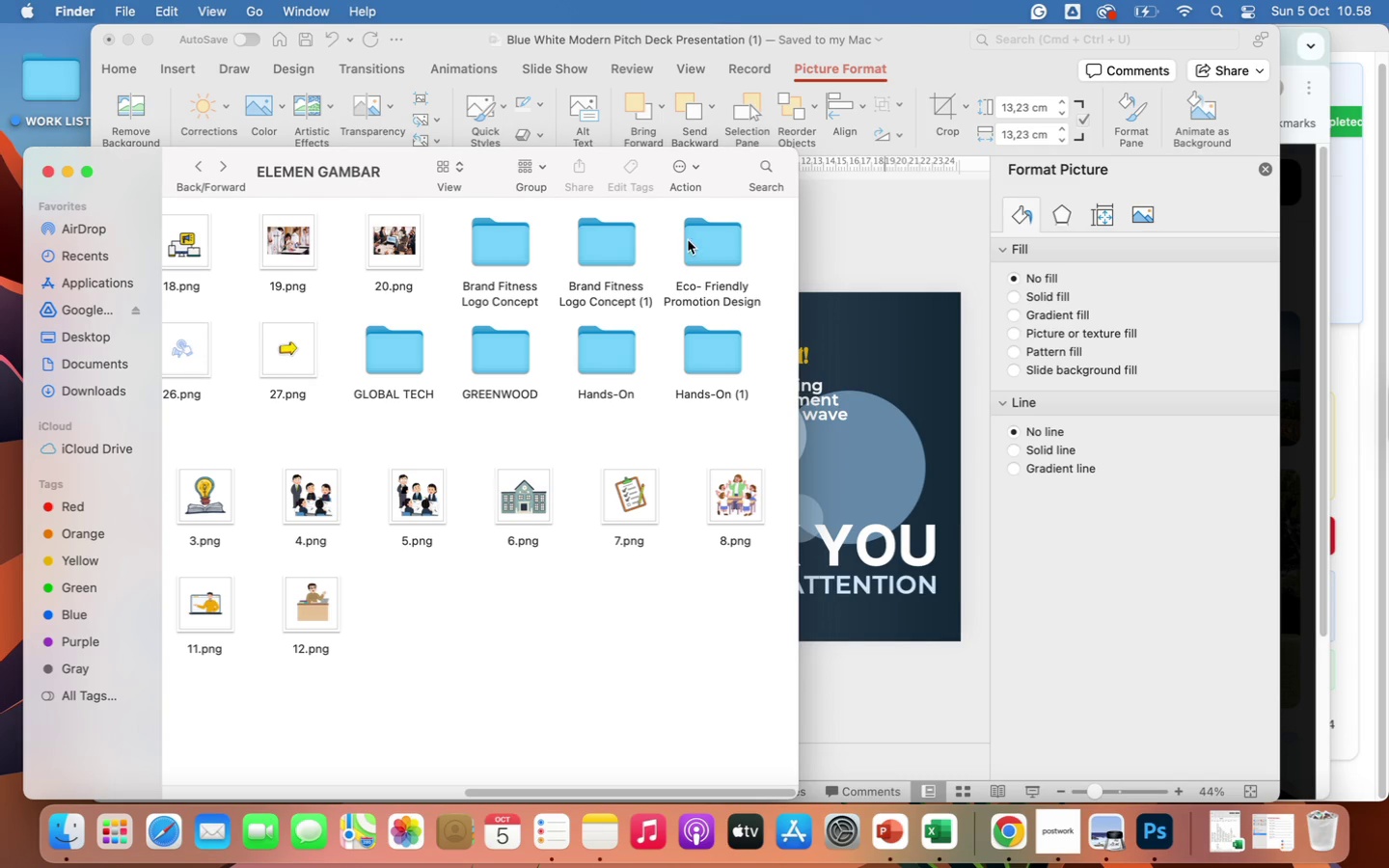 
double_click([721, 238])
 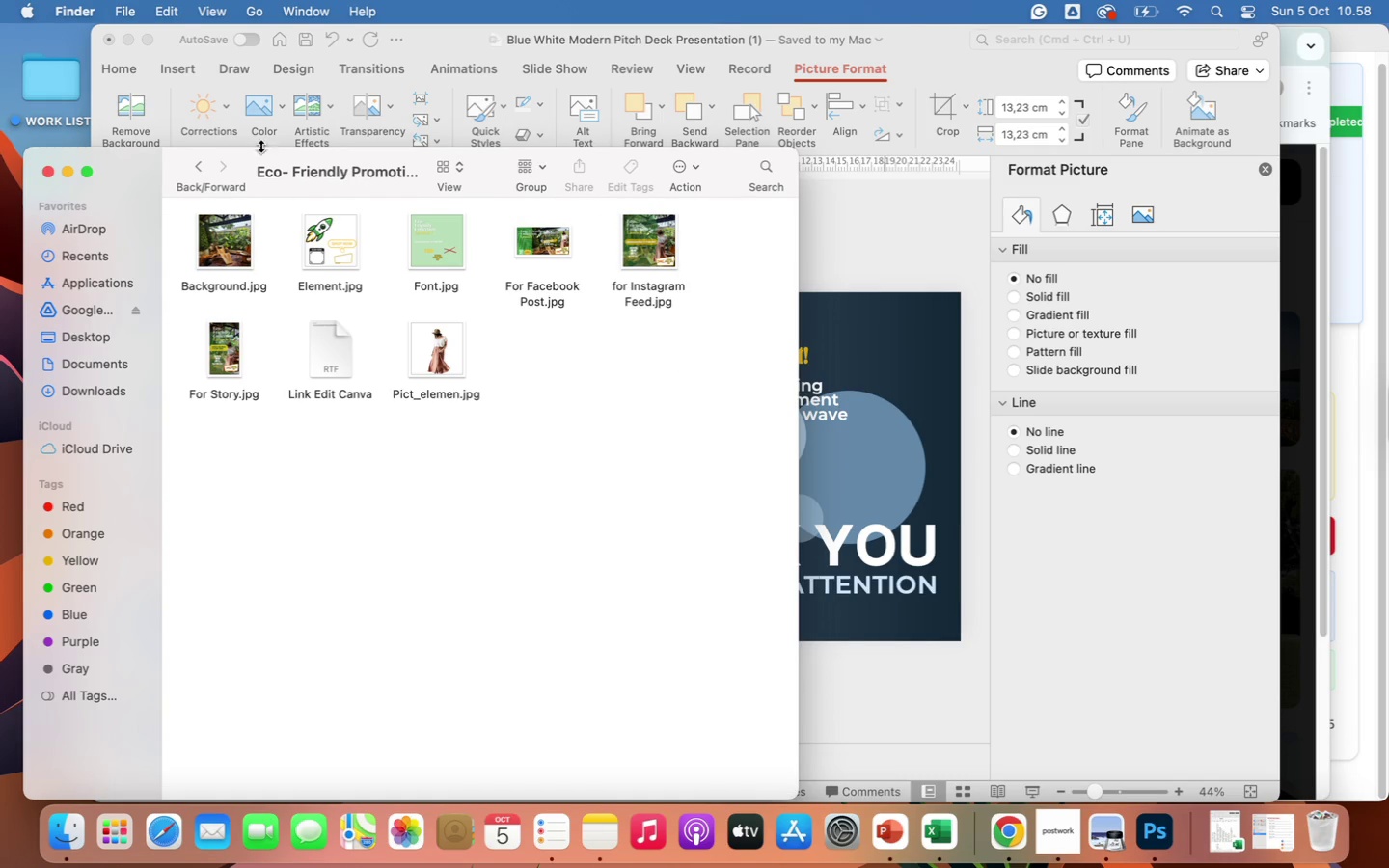 
left_click([192, 167])
 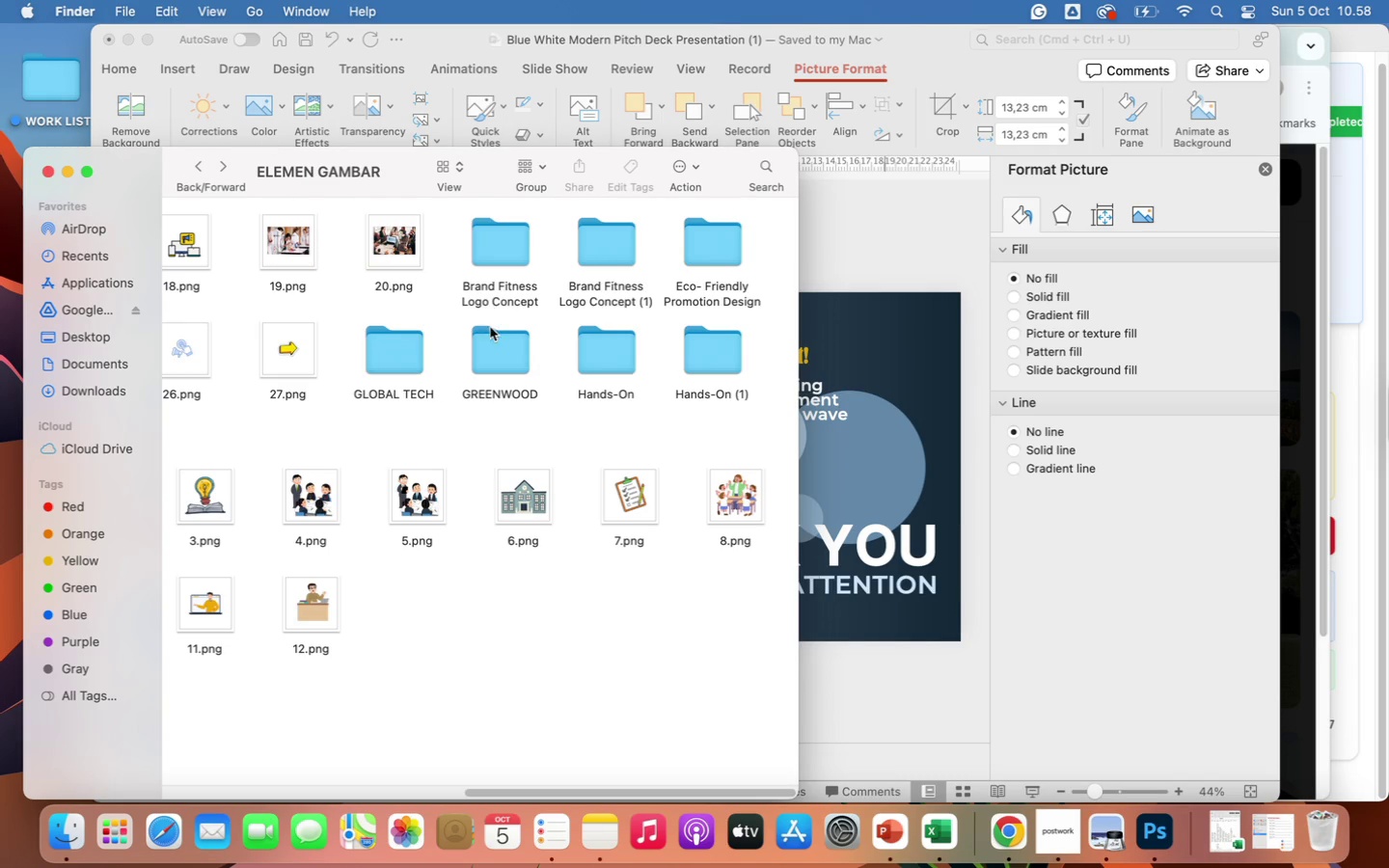 
double_click([389, 353])
 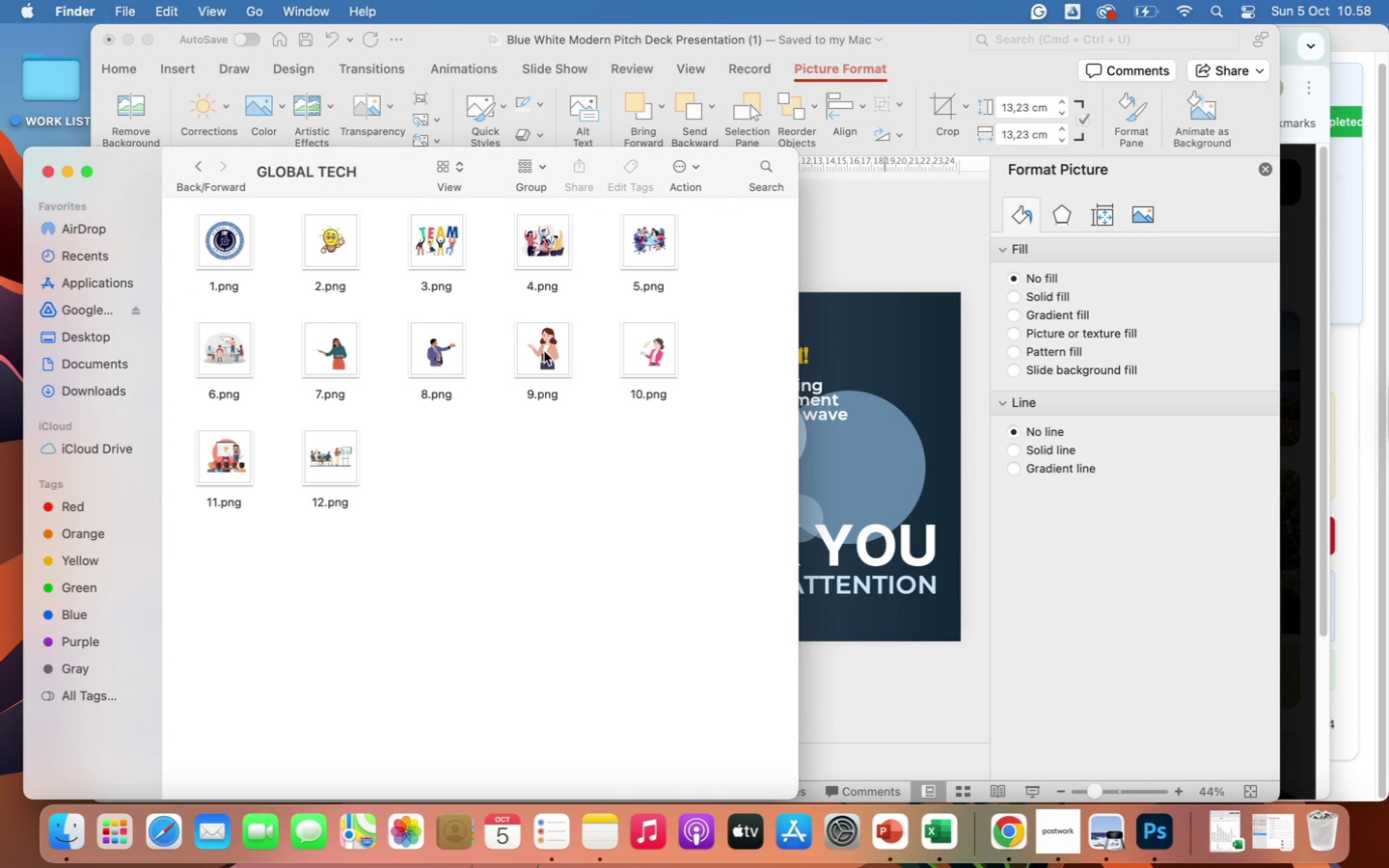 
wait(11.75)
 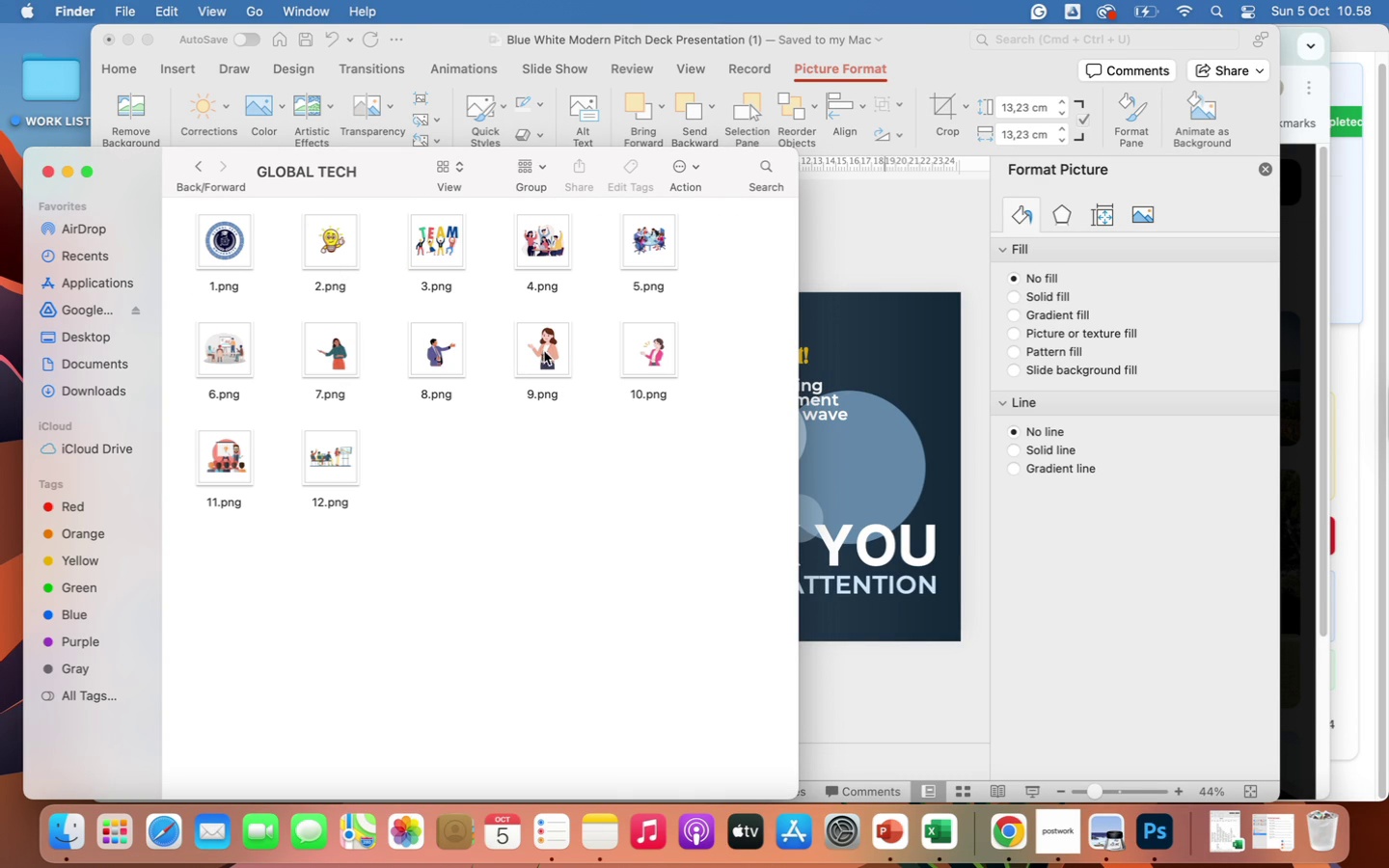 
left_click([542, 355])